 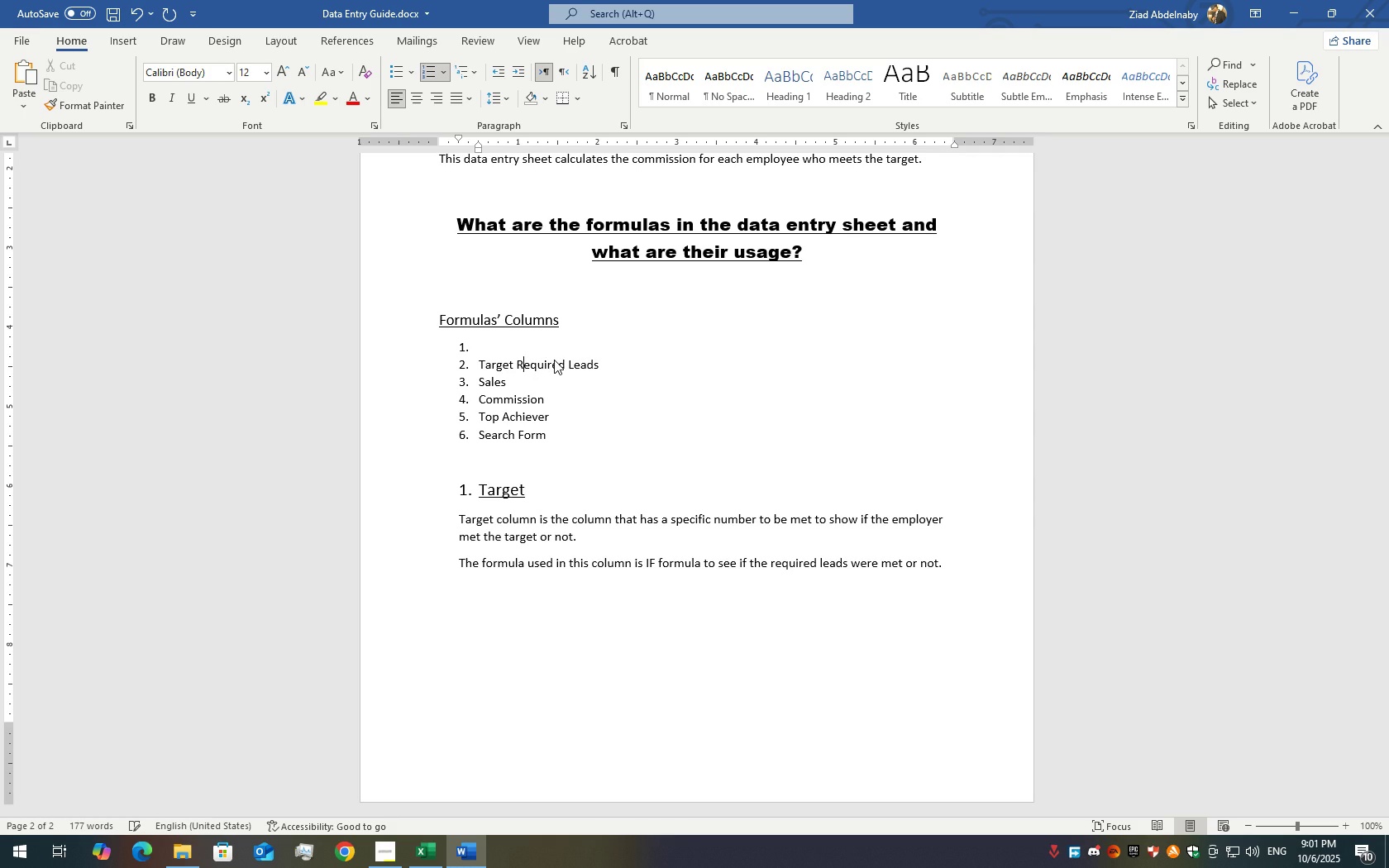 
key(ArrowLeft)
 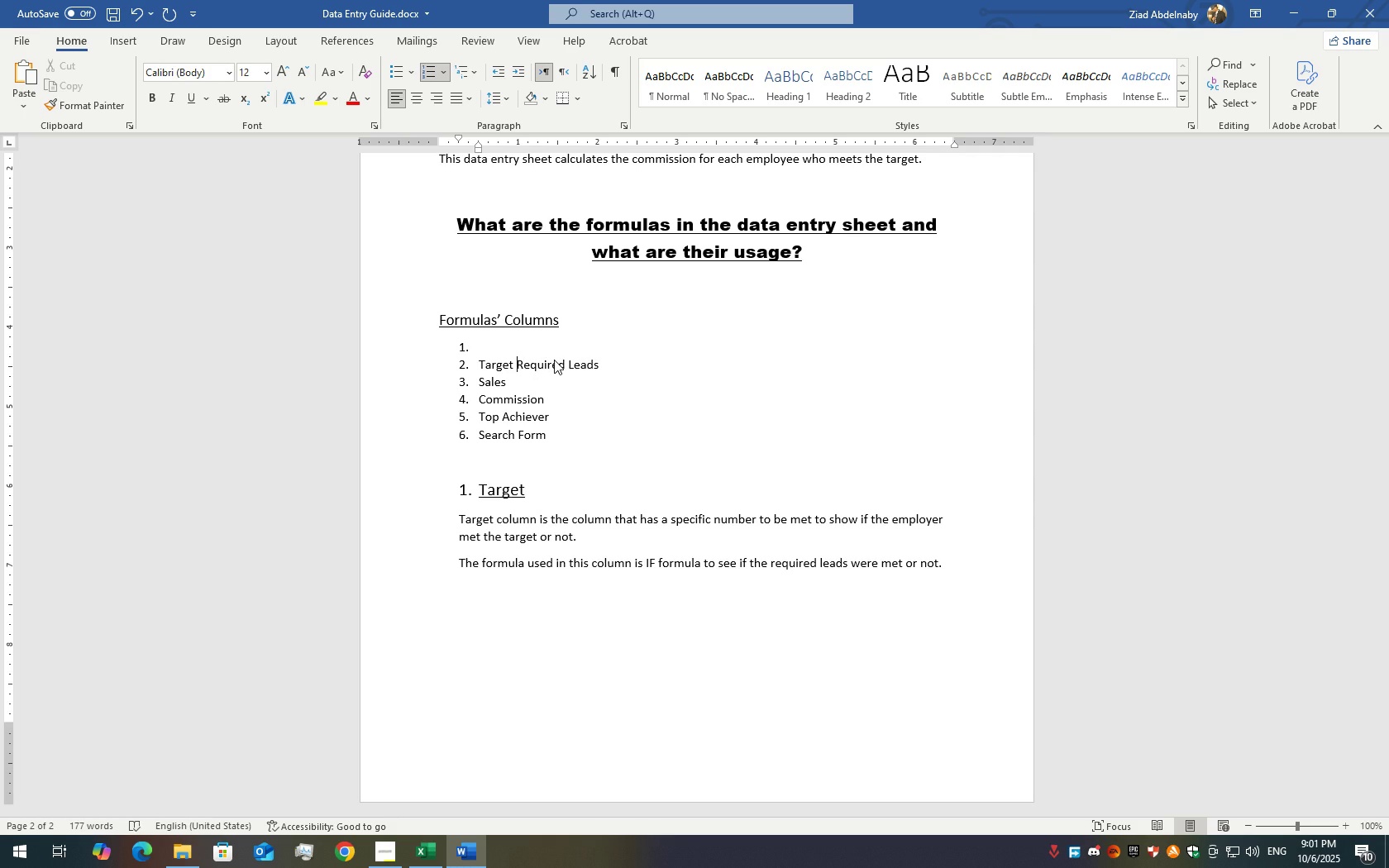 
key(Enter)
 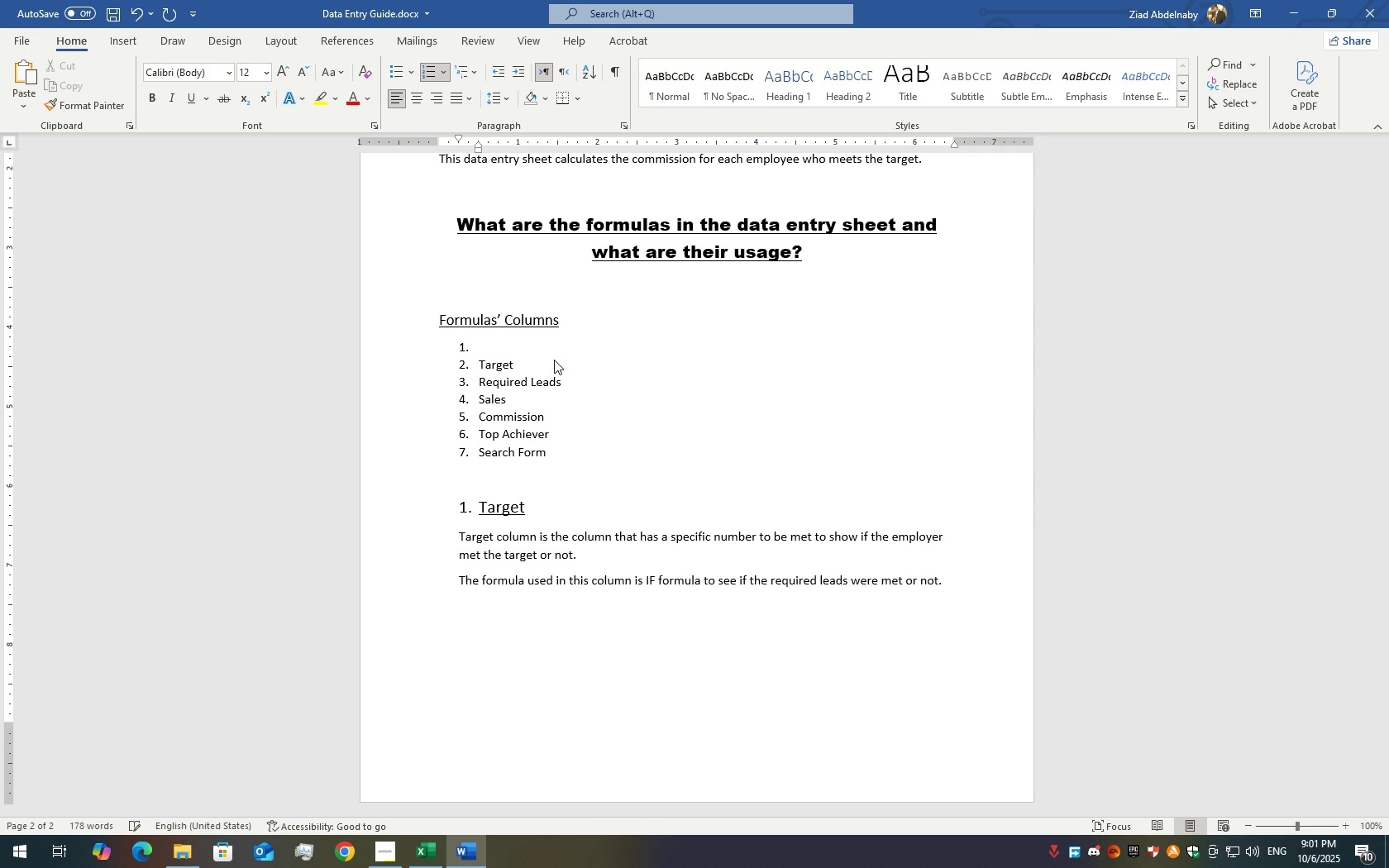 
key(ArrowUp)
 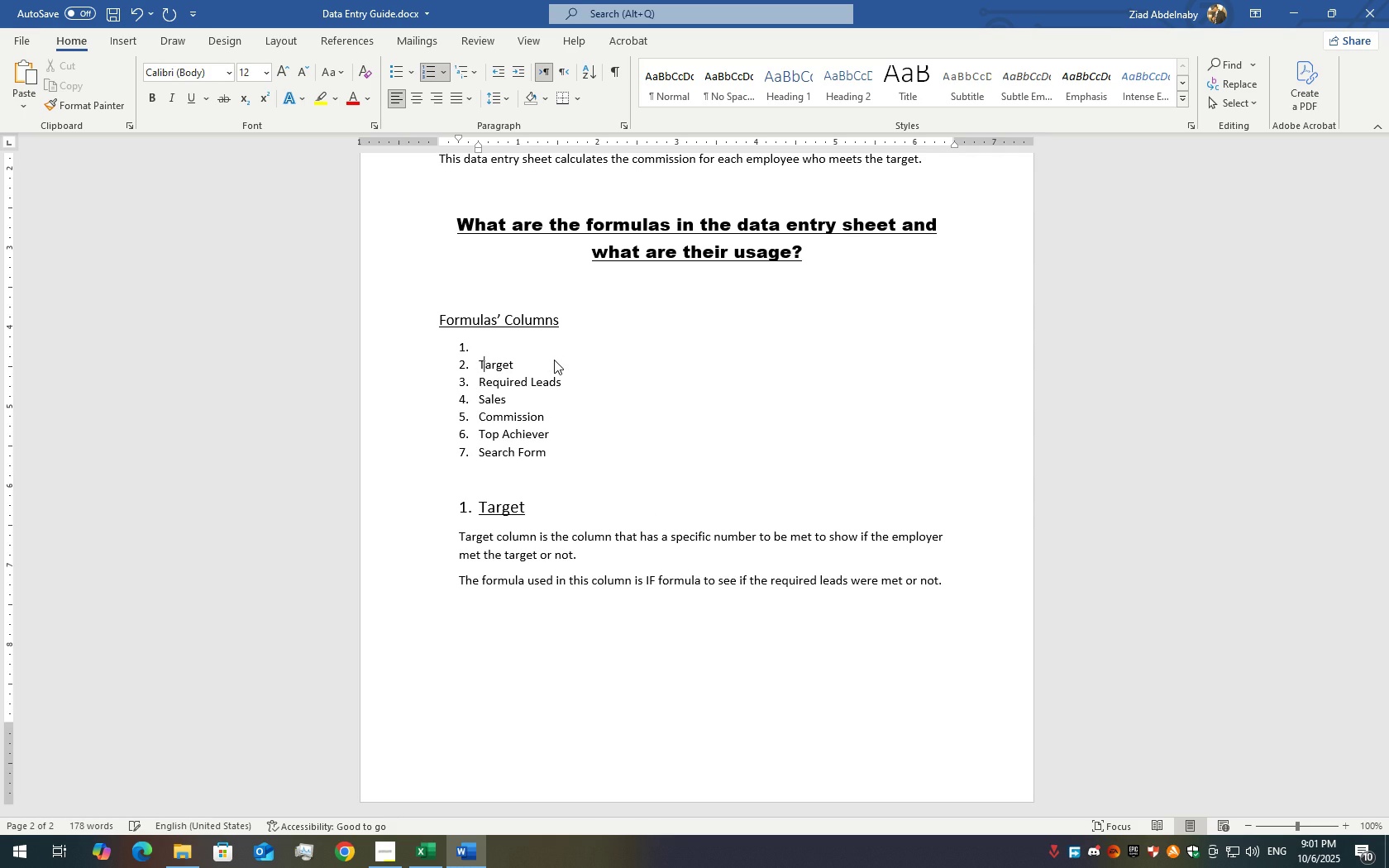 
key(ArrowRight)
 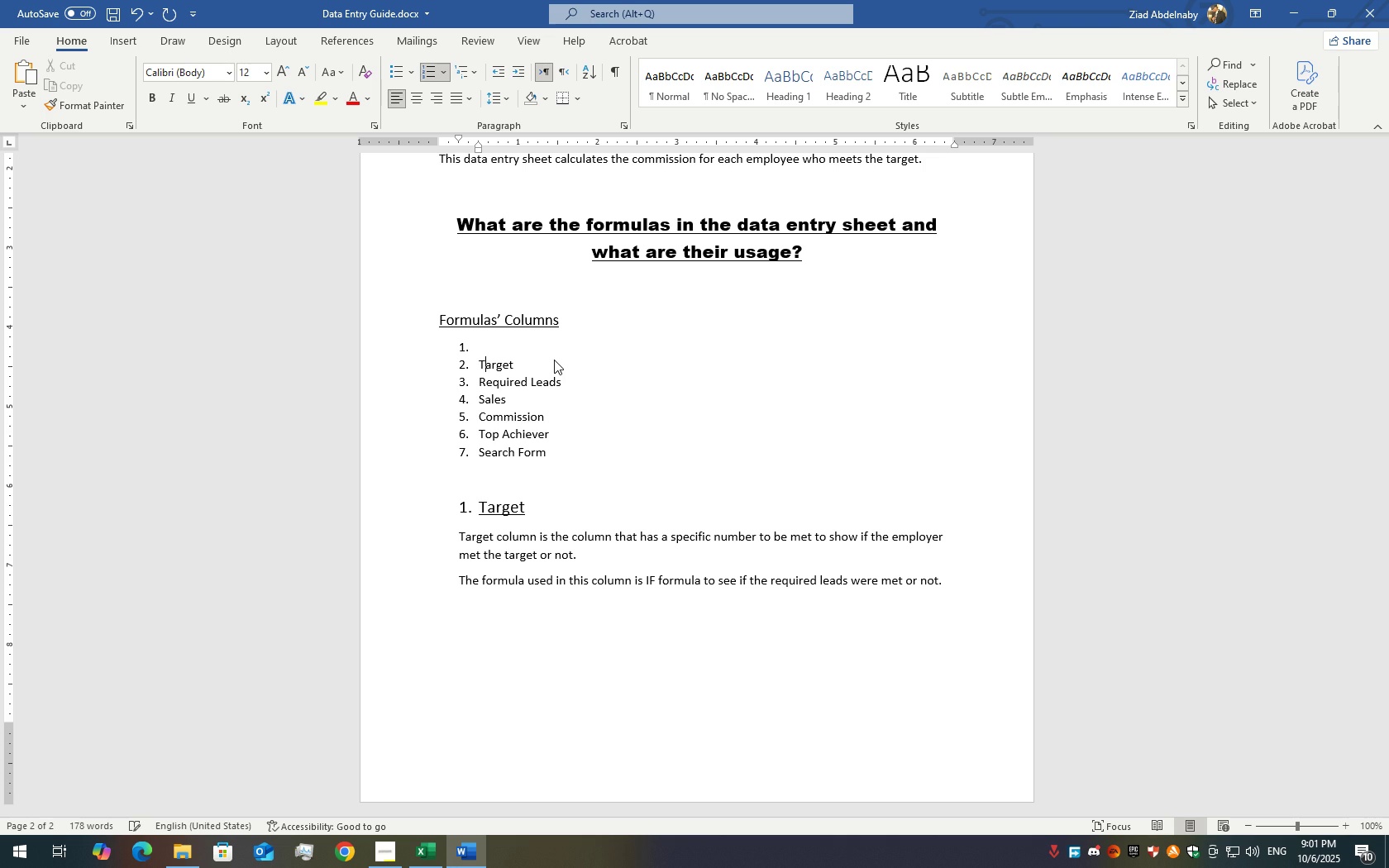 
key(ArrowRight)
 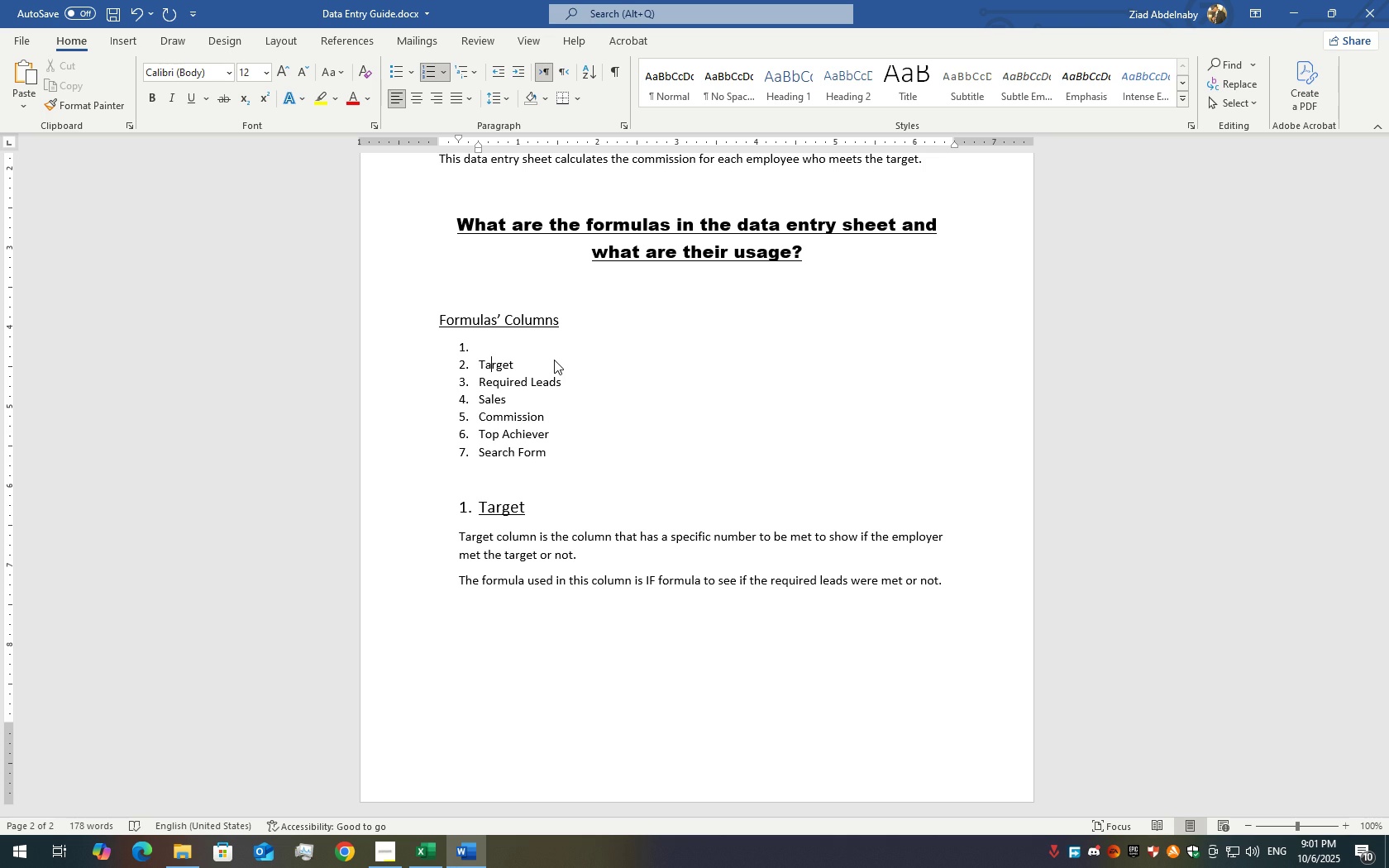 
key(ArrowRight)
 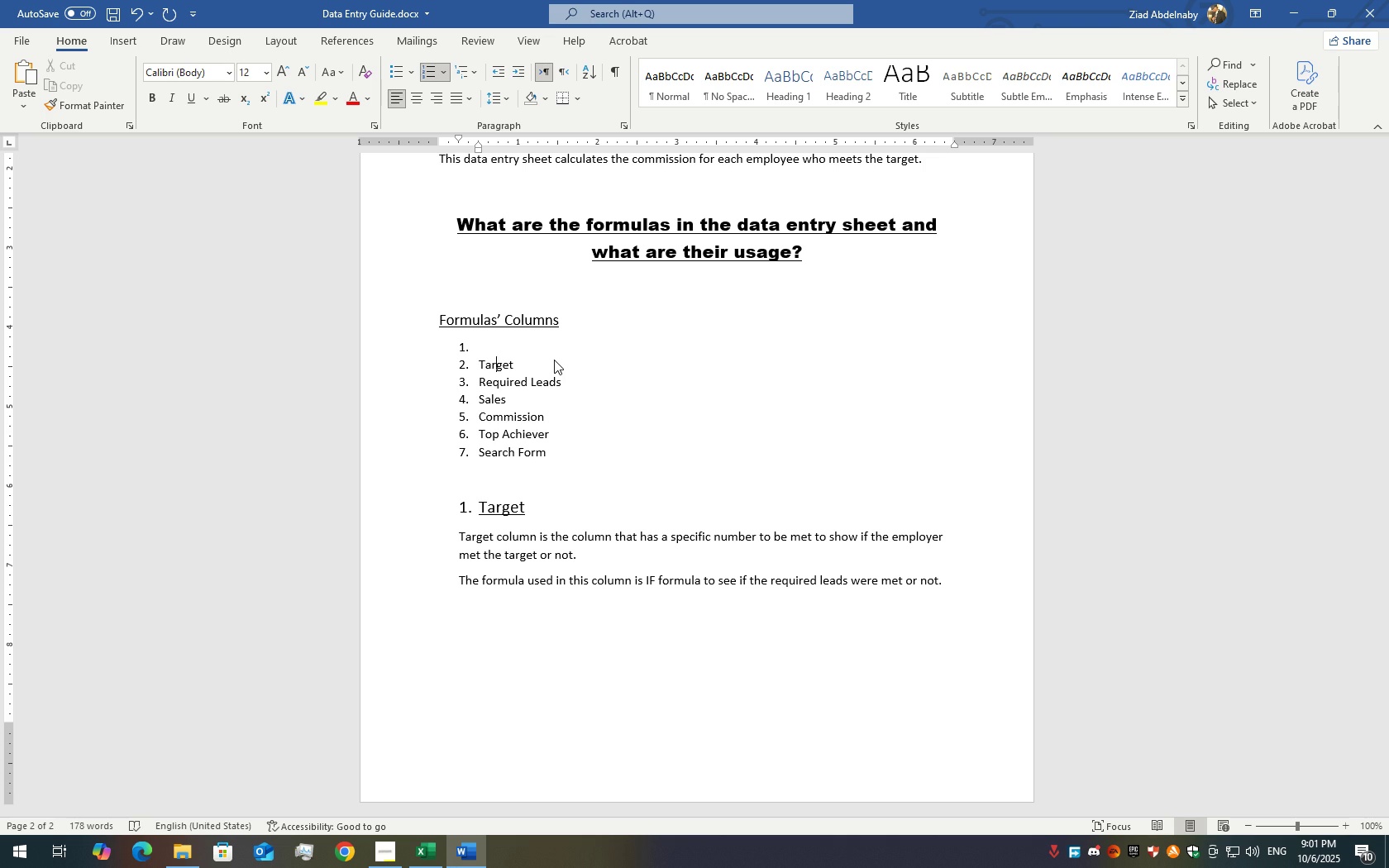 
key(ArrowRight)
 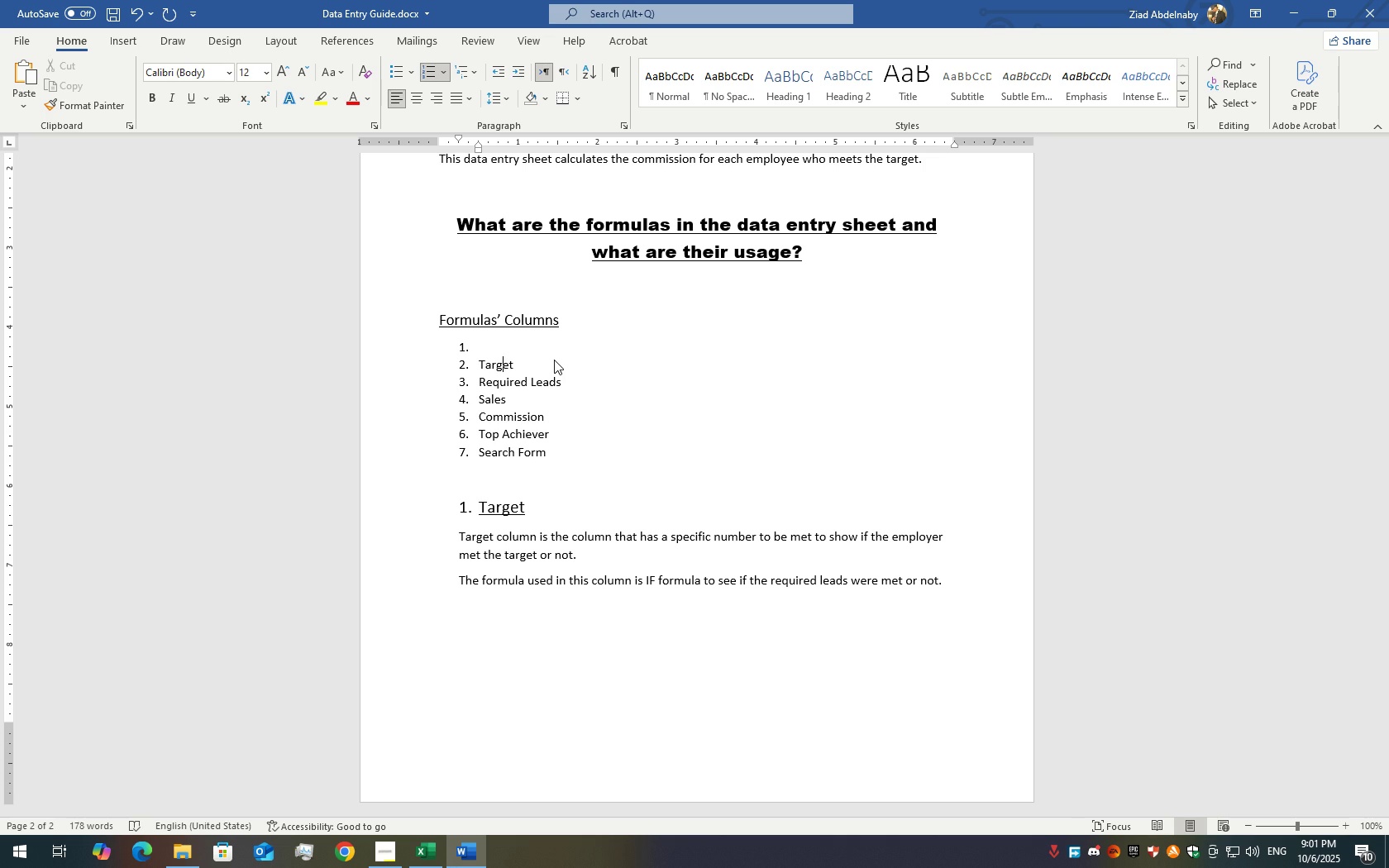 
key(ArrowRight)
 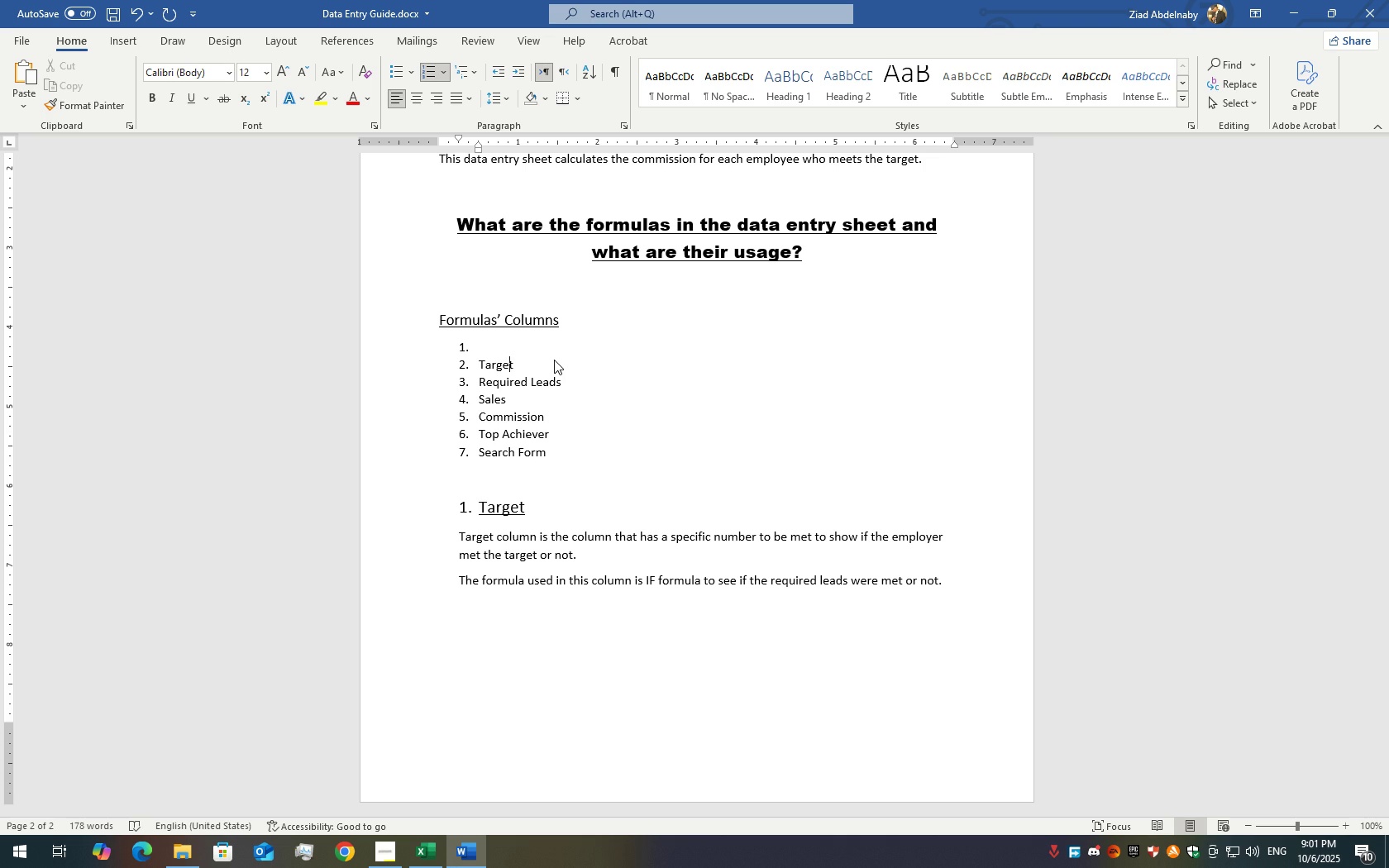 
key(ArrowRight)
 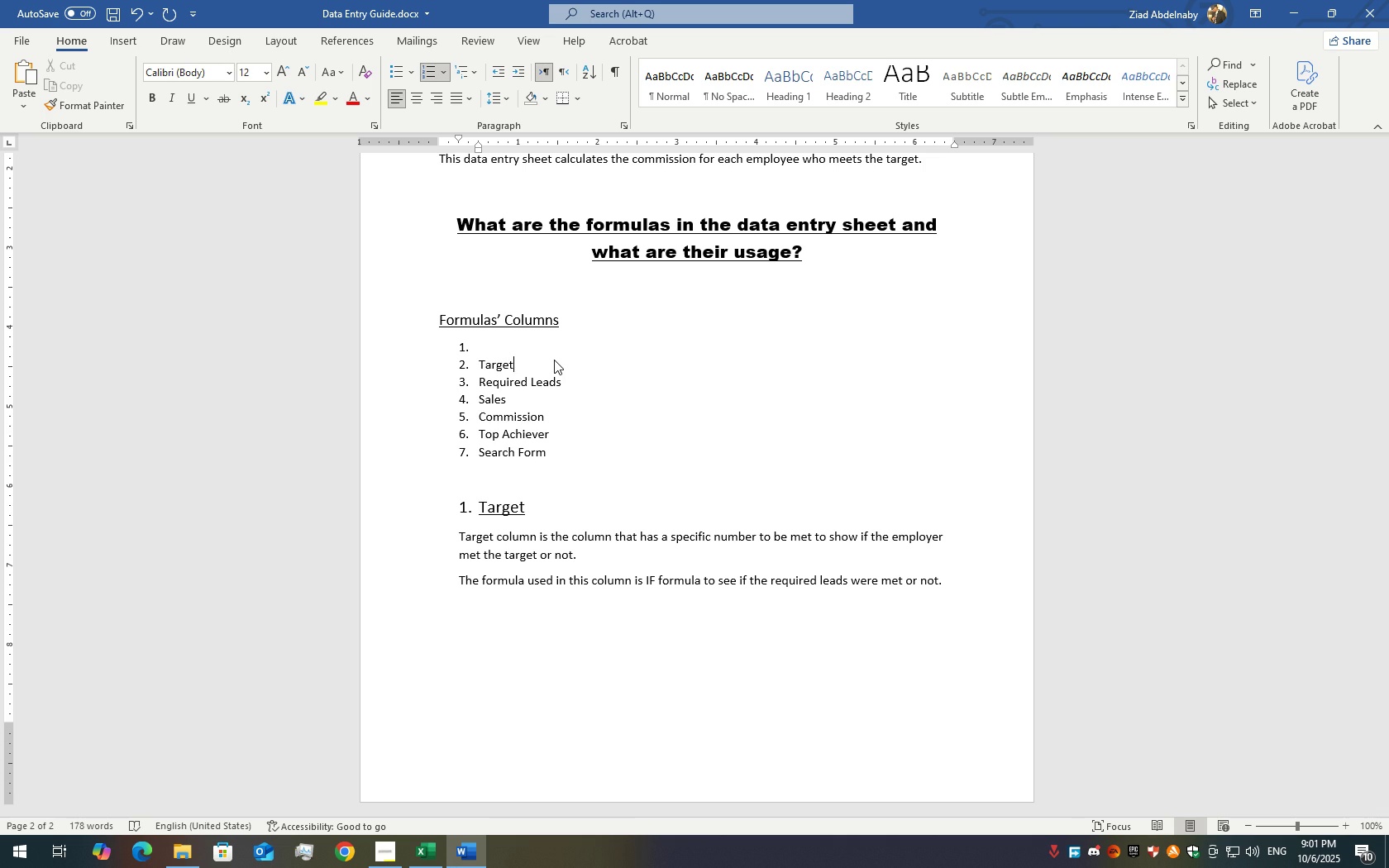 
key(ArrowRight)
 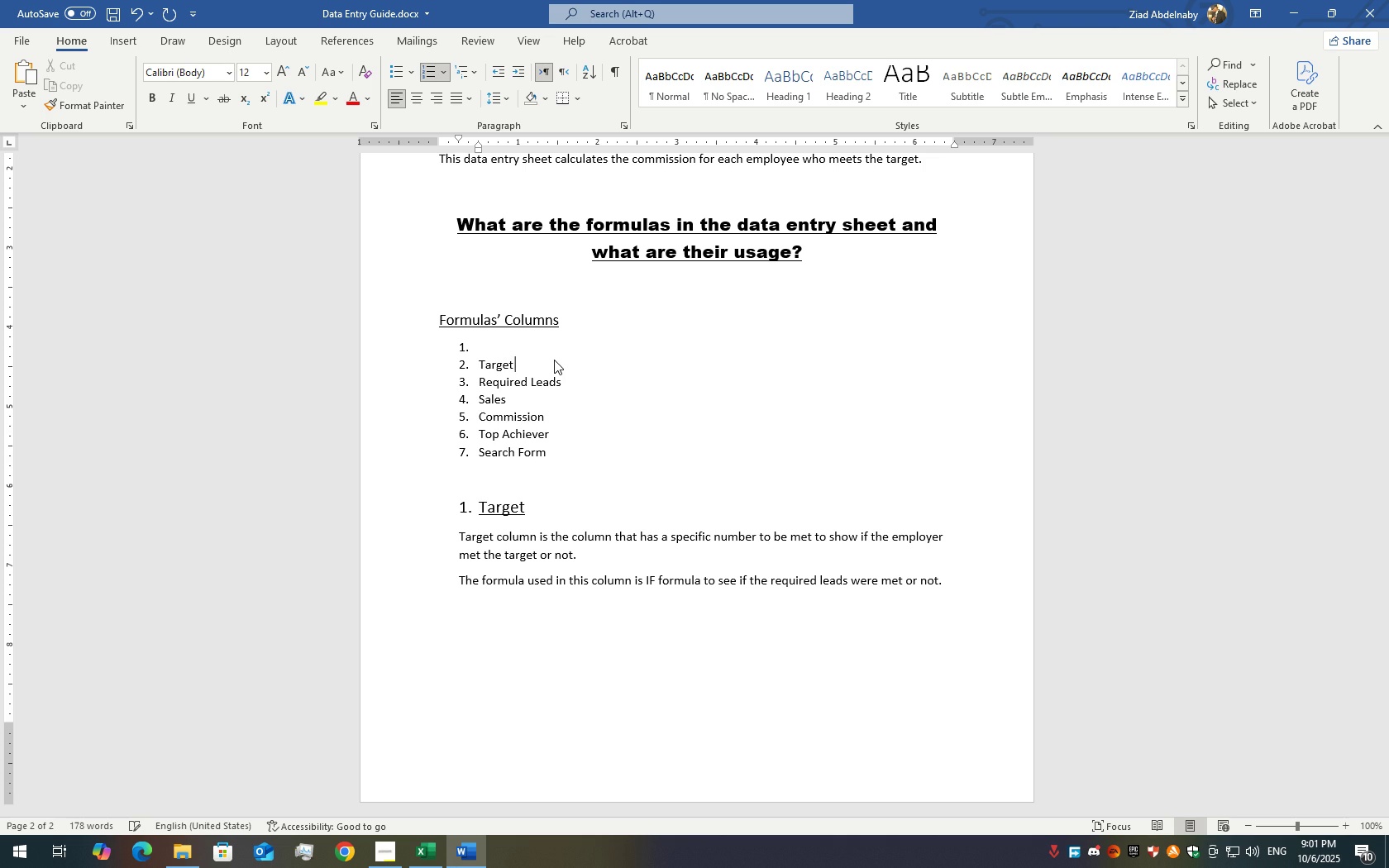 
key(Backspace)